 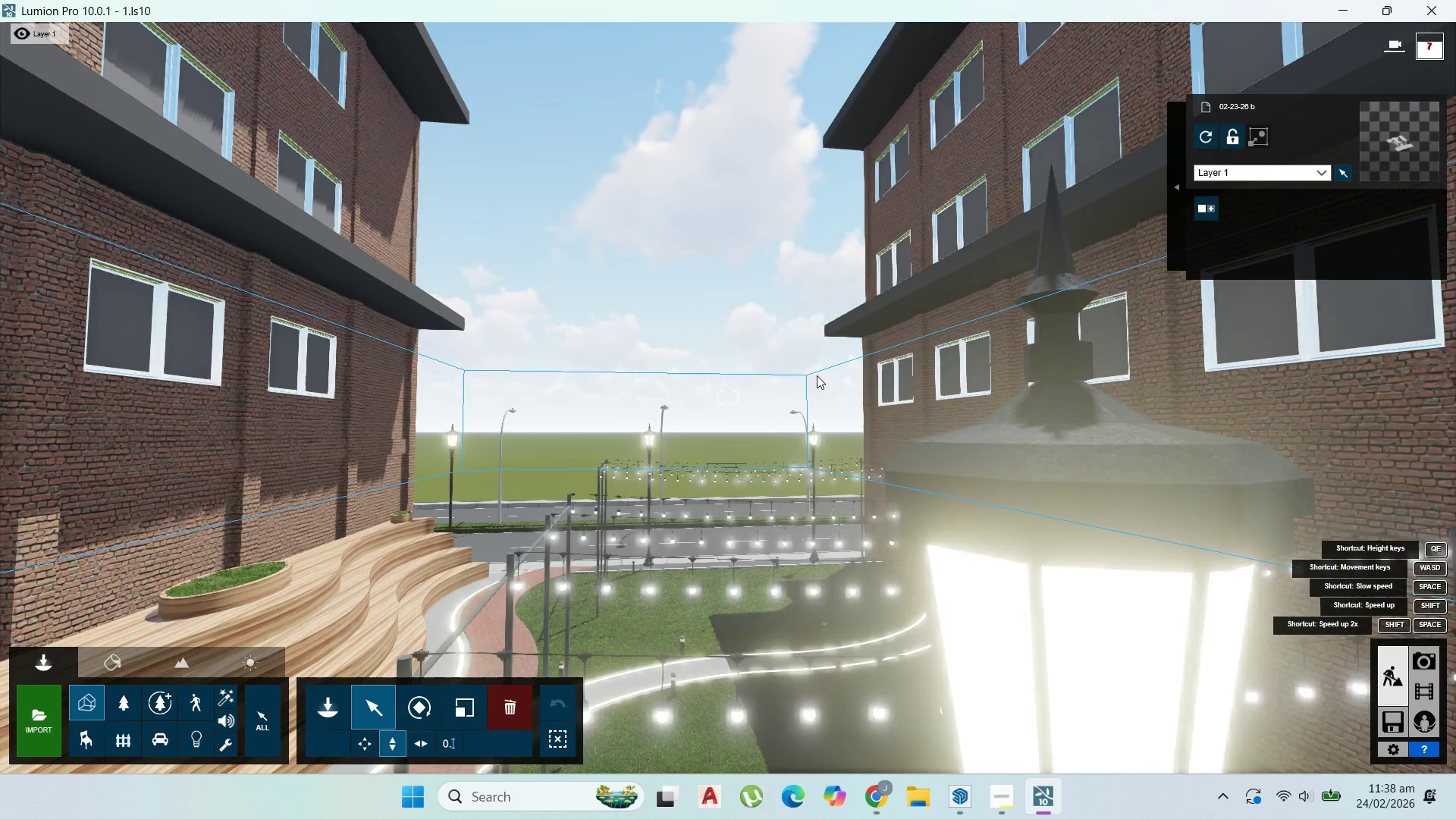 
scroll: coordinate [626, 375], scroll_direction: down, amount: 59.0
 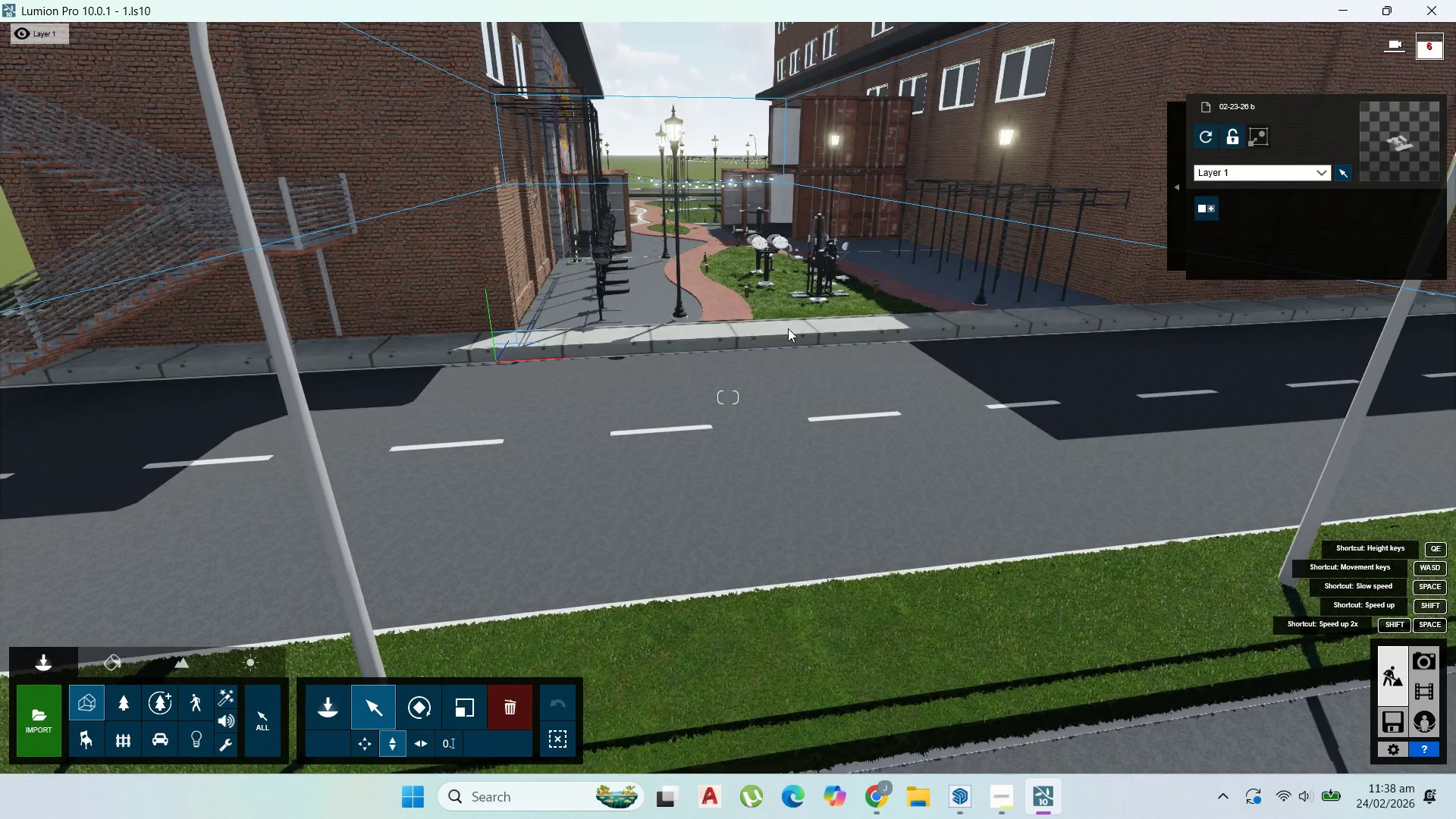 
wait(8.34)
 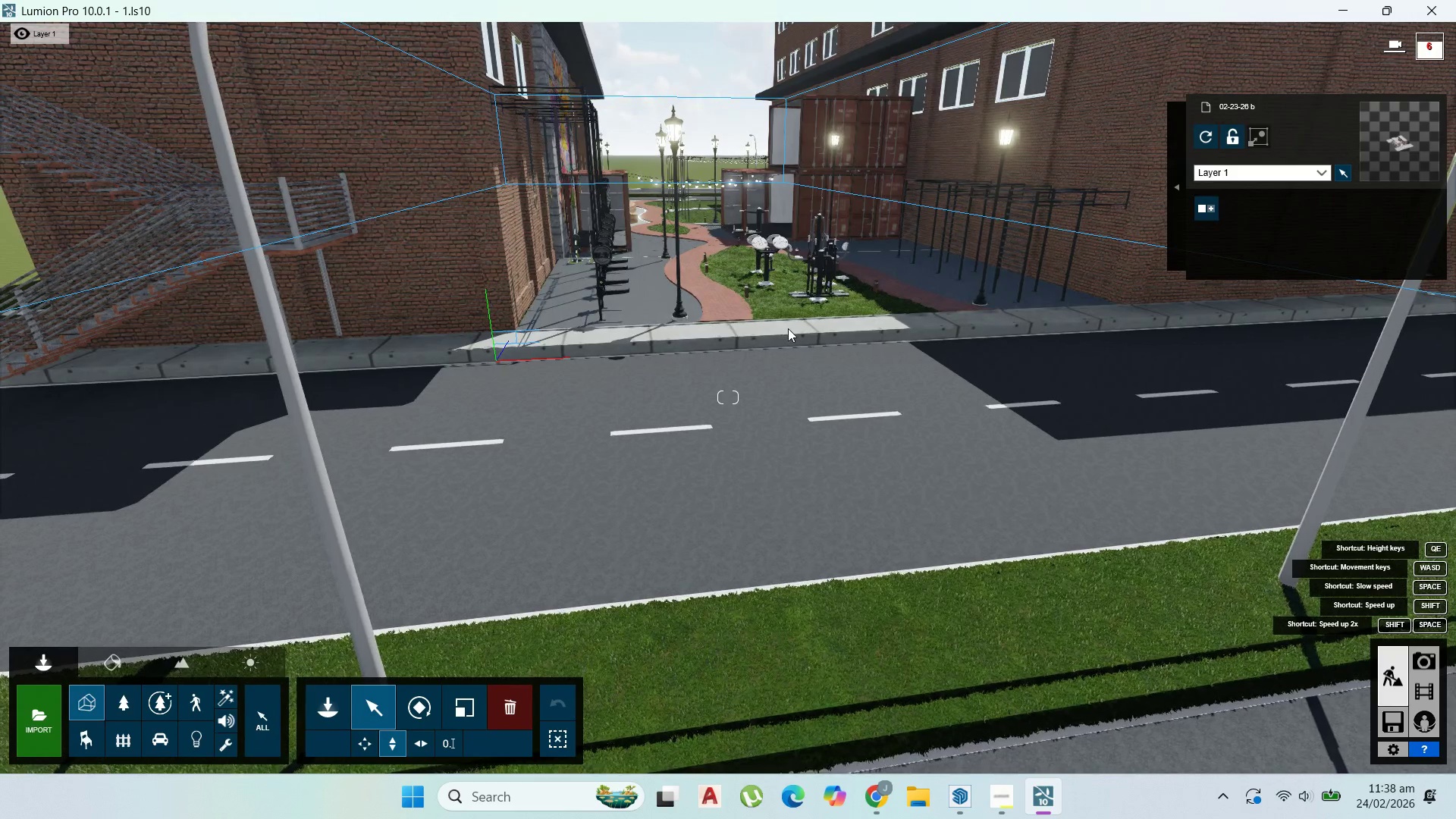 
left_click([674, 344])
 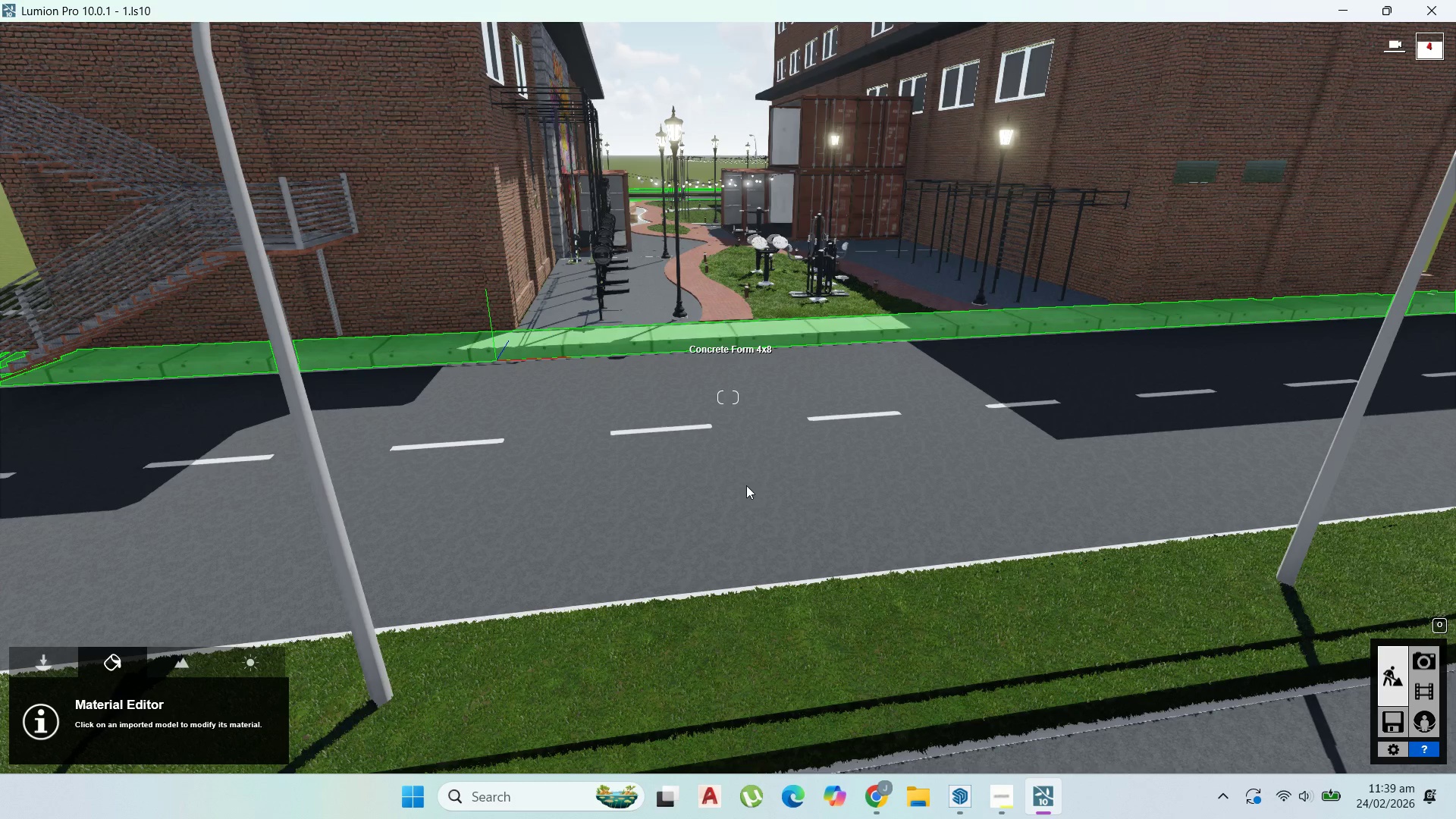 
left_click([1006, 804])